 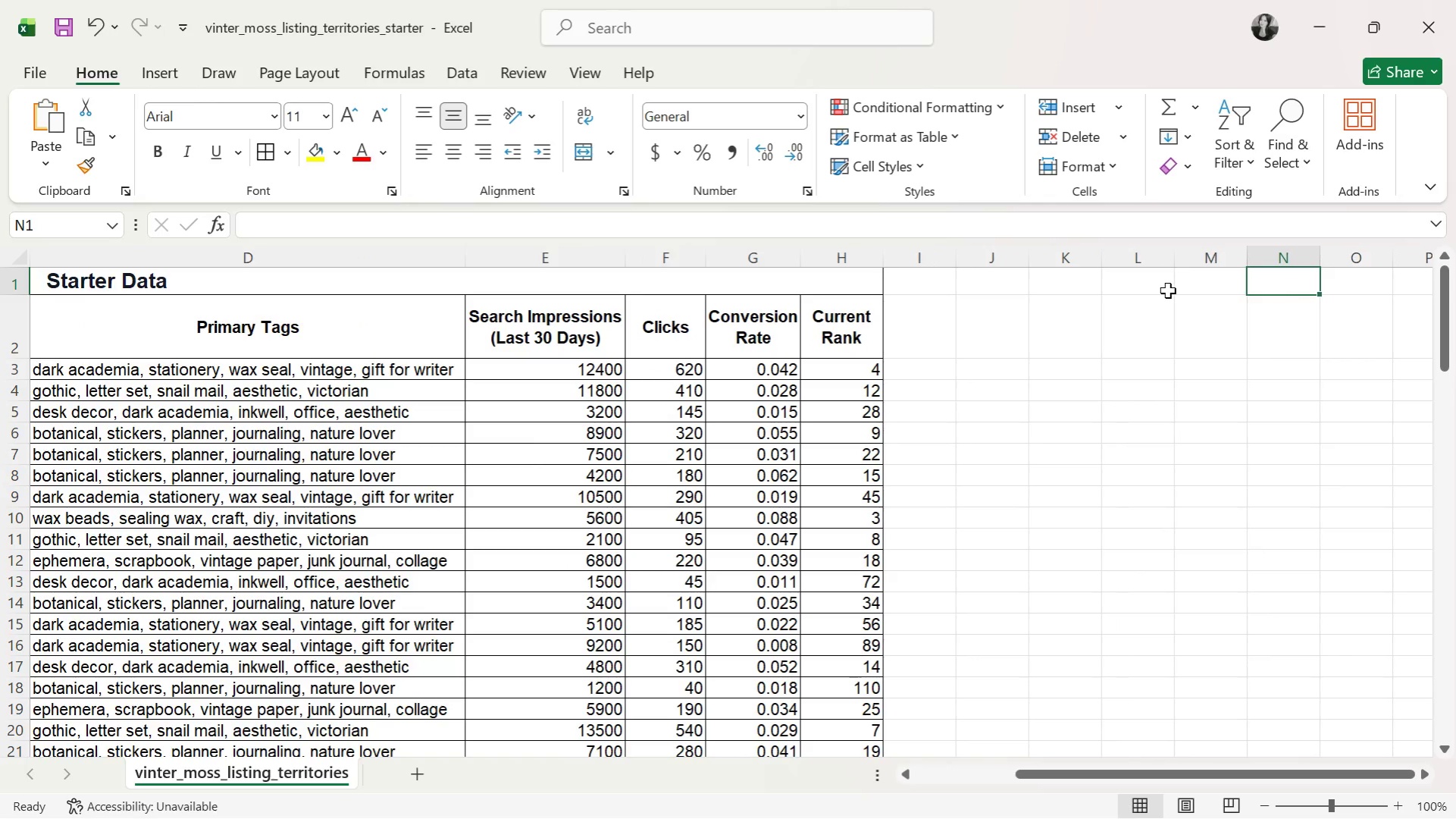 
key(ArrowRight)
 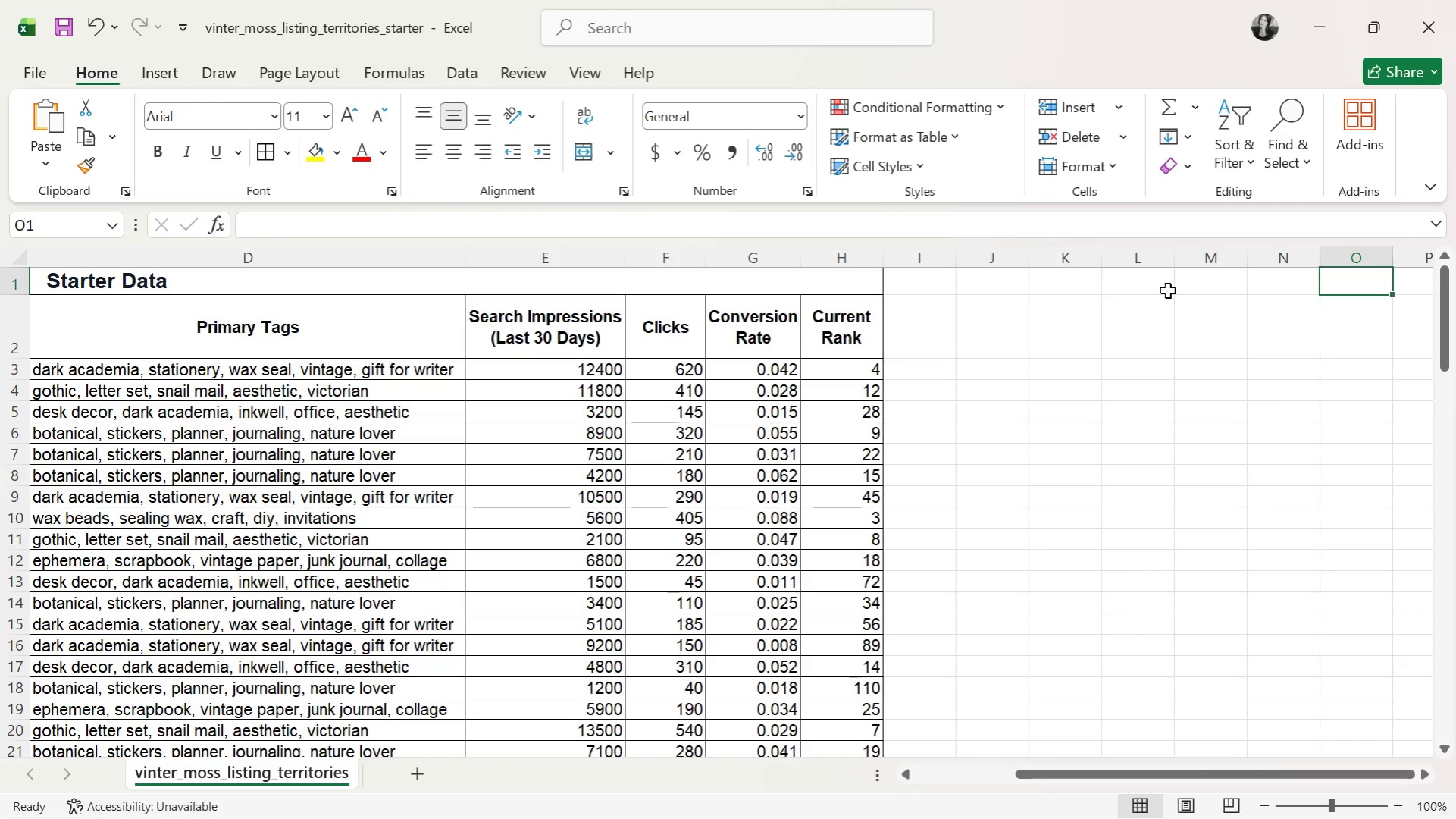 
key(ArrowRight)
 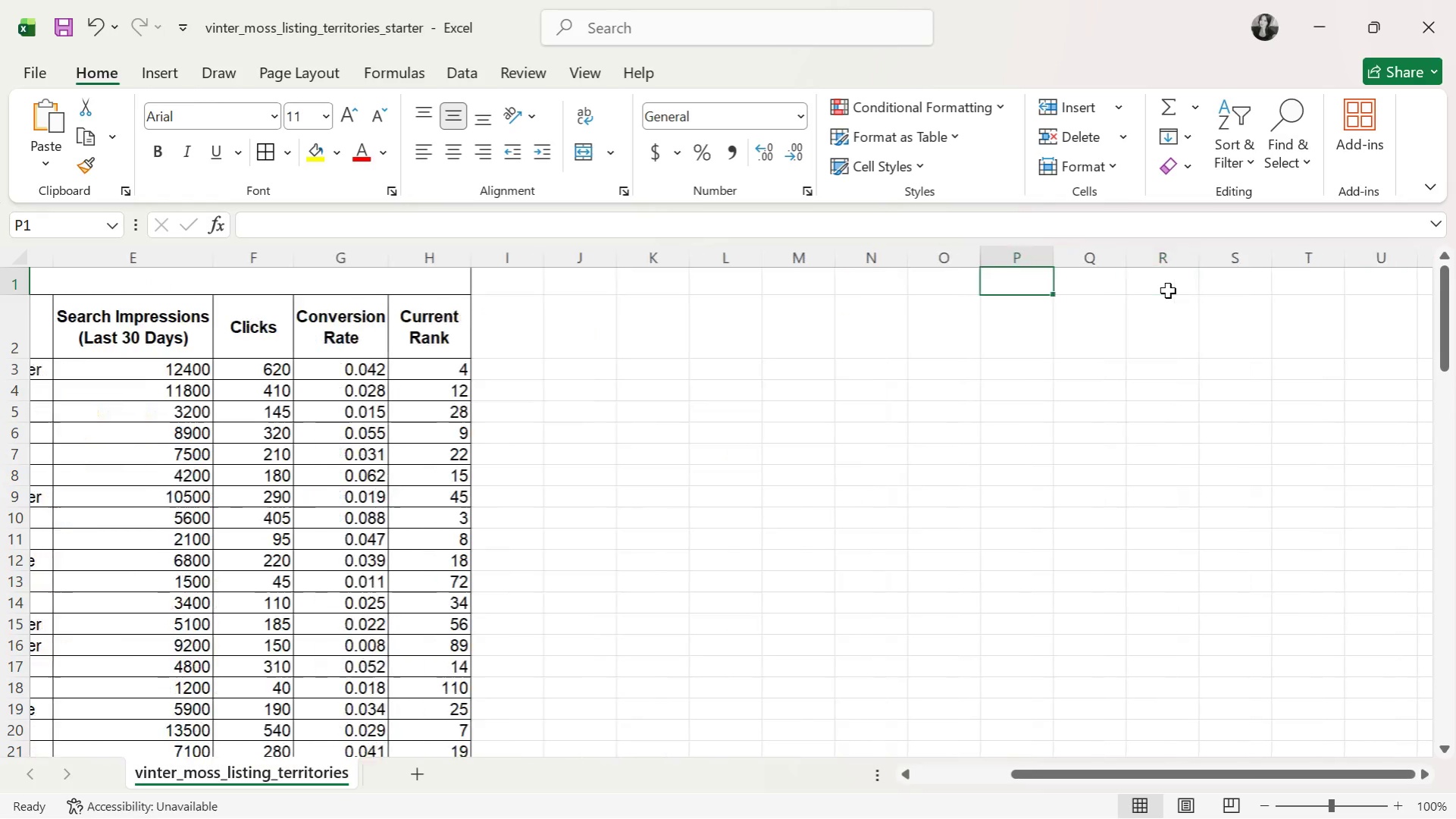 
key(ArrowRight)
 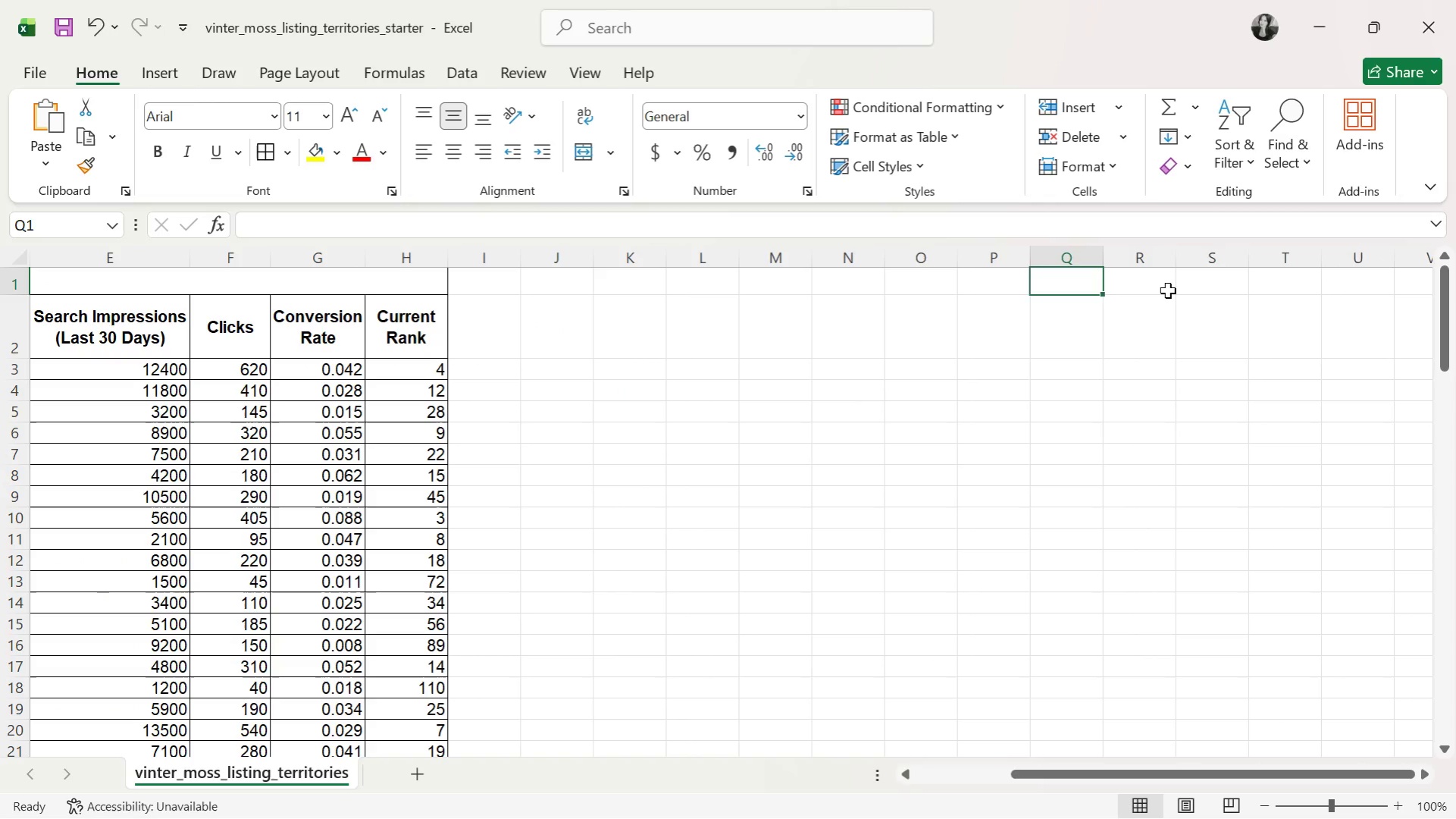 
key(ArrowRight)
 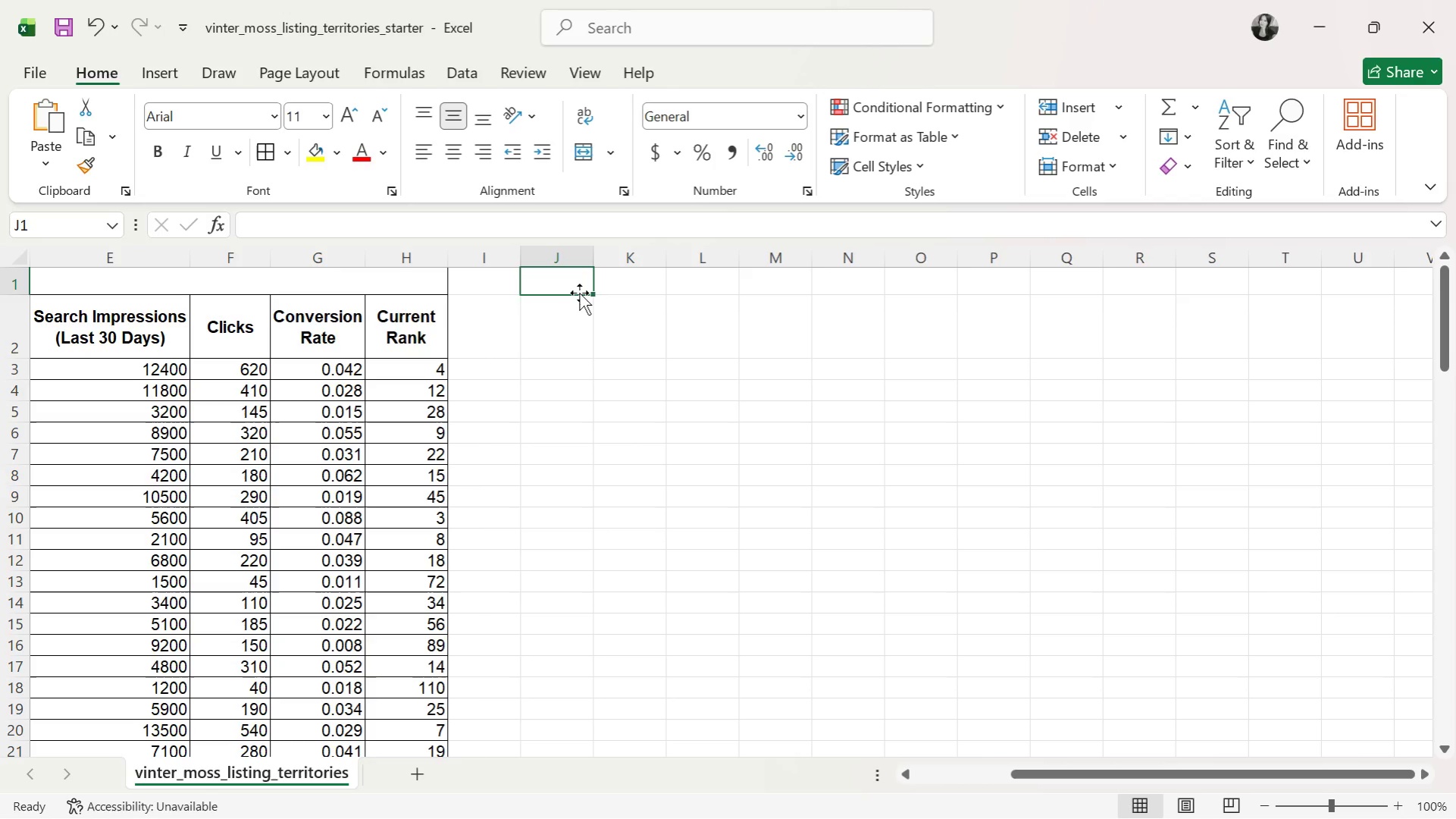 
wait(23.38)
 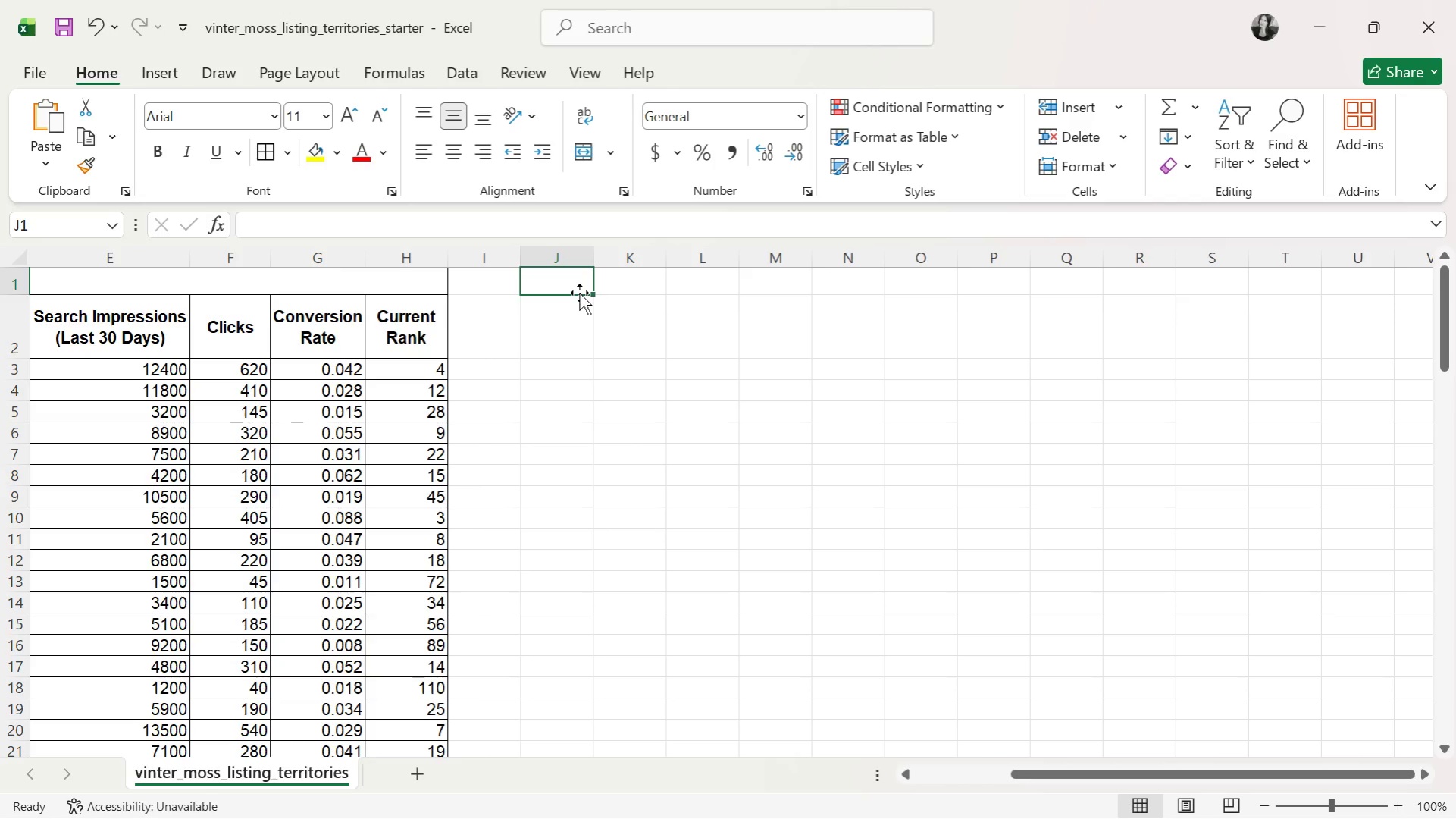 
key(Alt+Tab)
 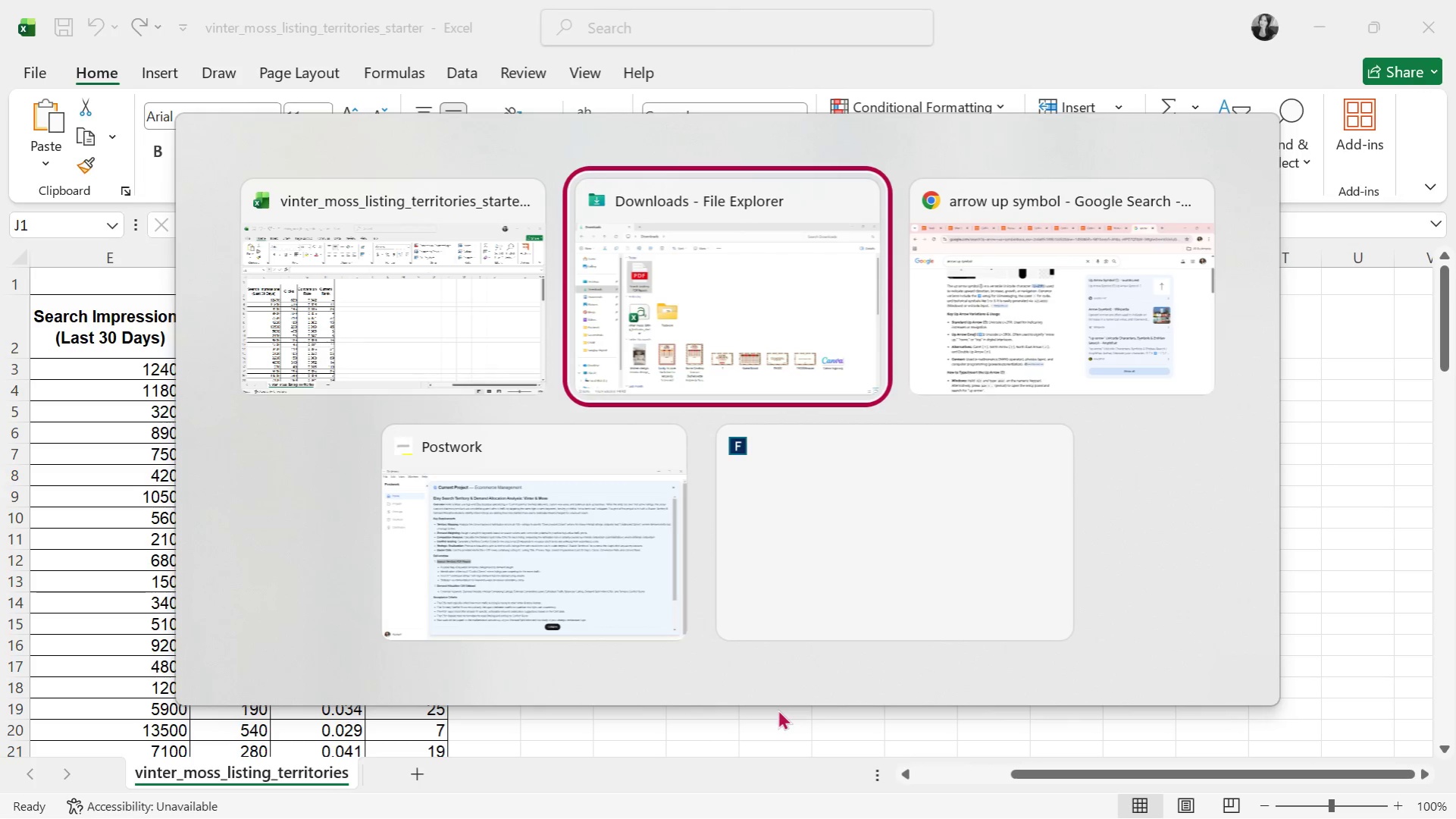 
key(Alt+Tab)
 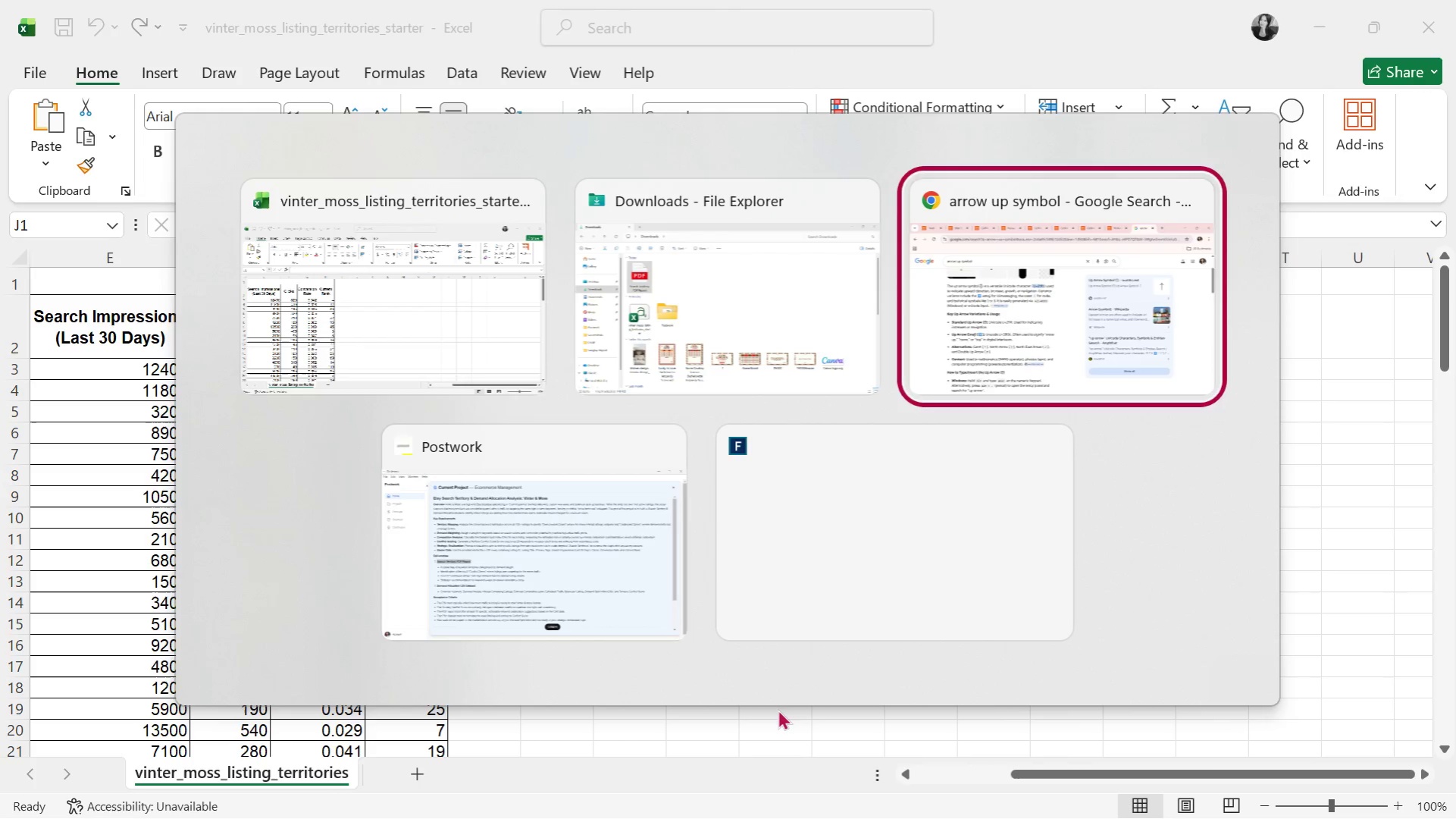 
key(Alt+Tab)